 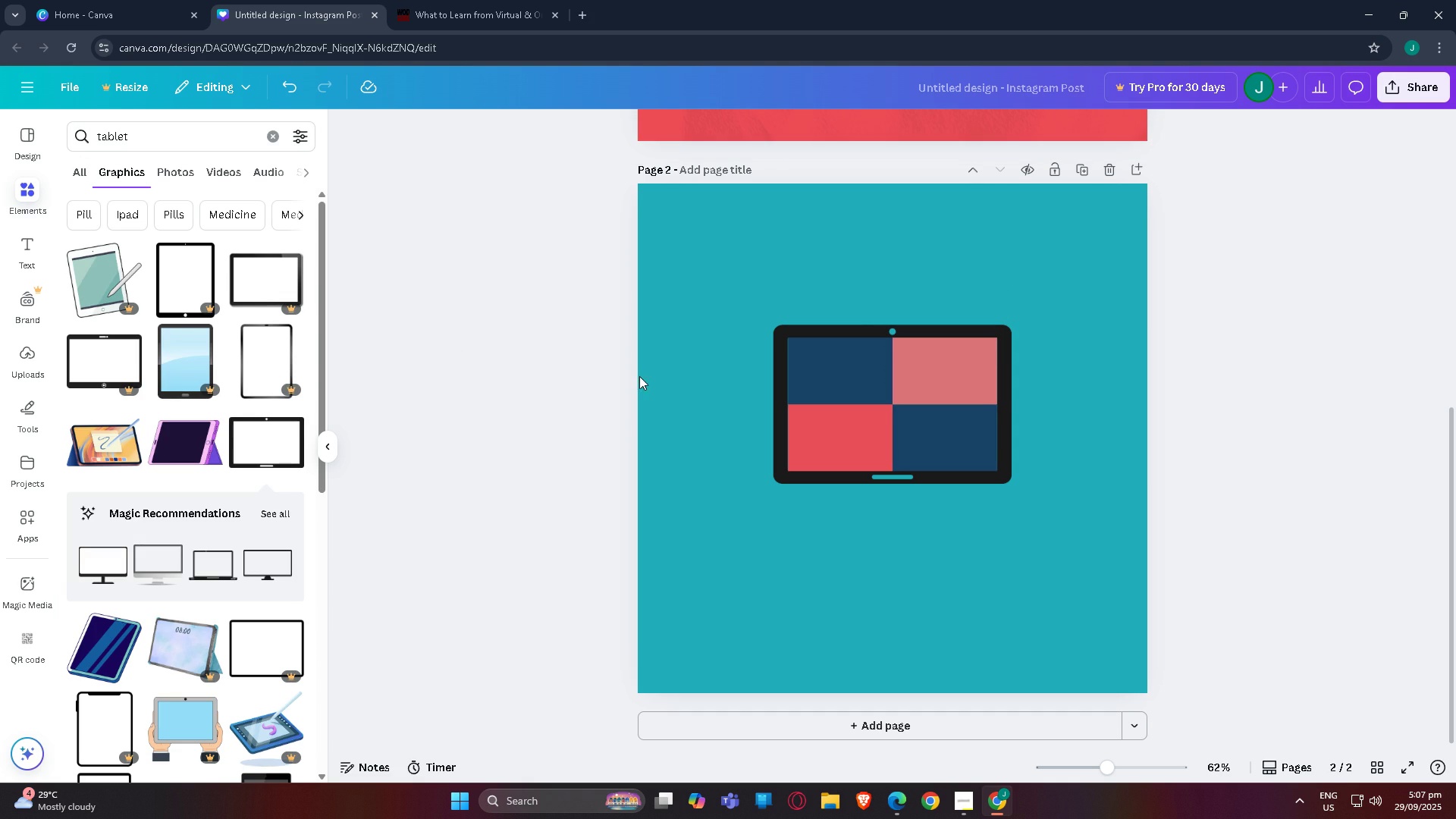 
double_click([983, 449])
 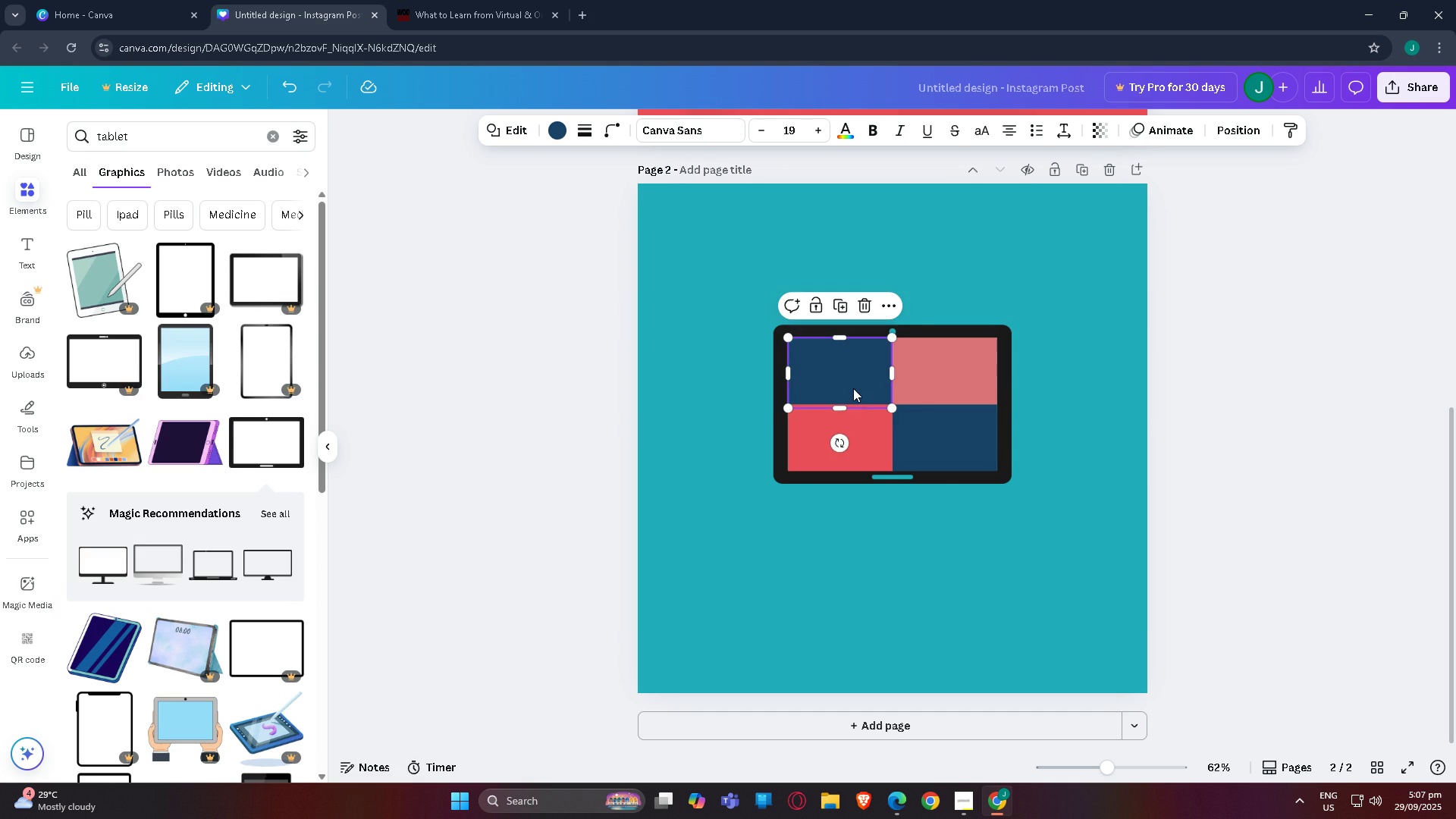 
left_click([853, 388])
 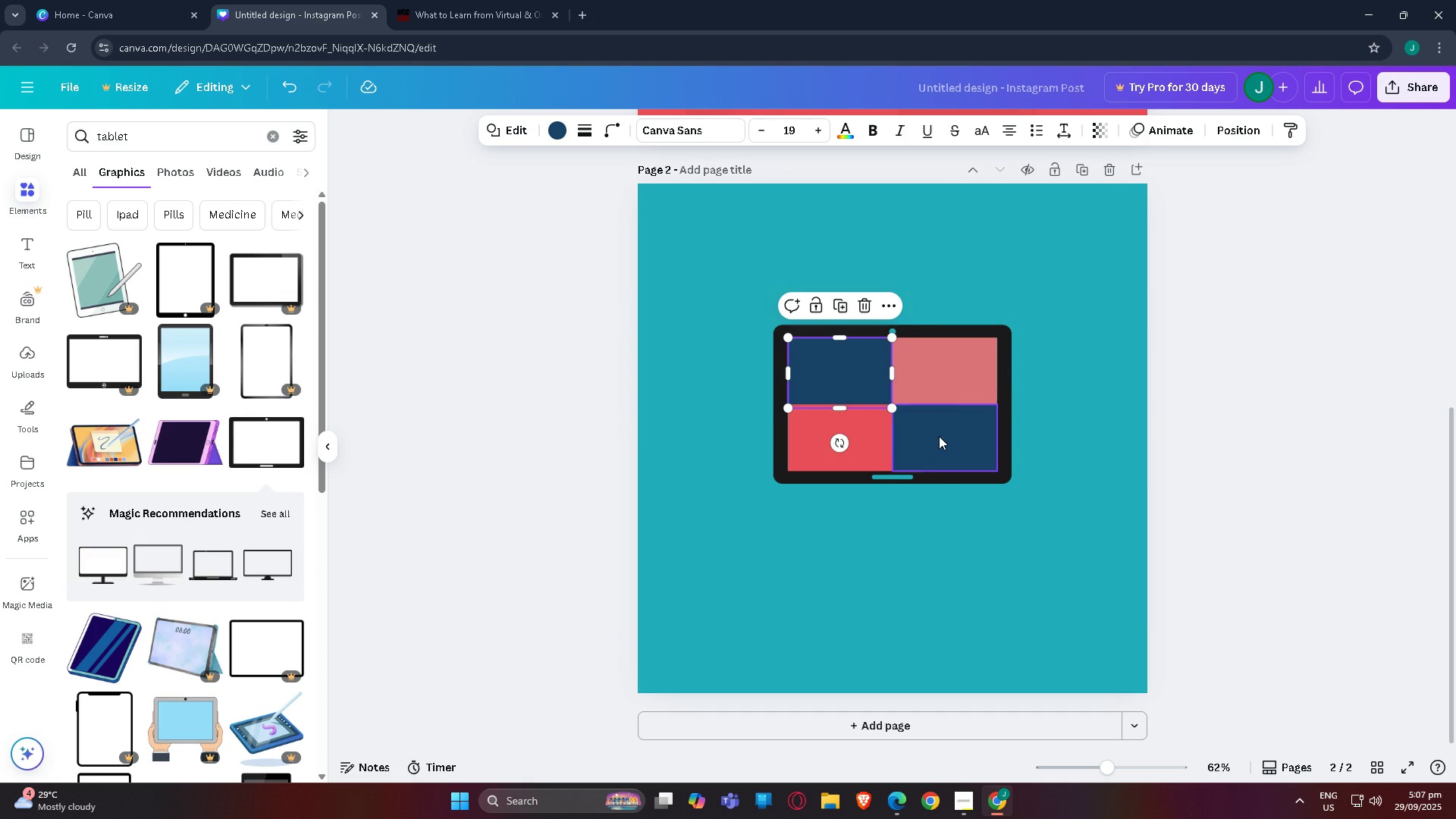 
left_click([939, 436])
 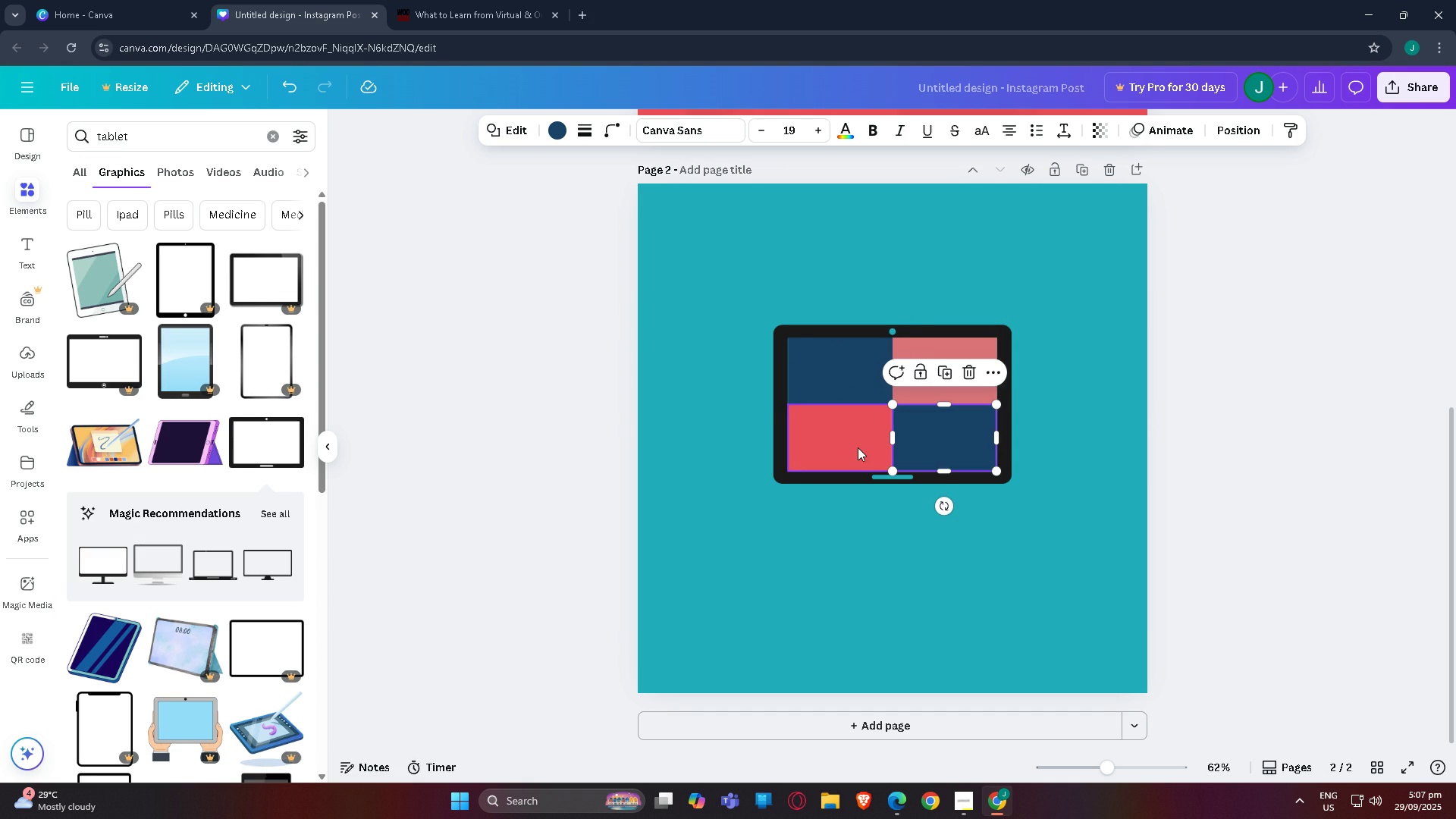 
left_click([858, 447])
 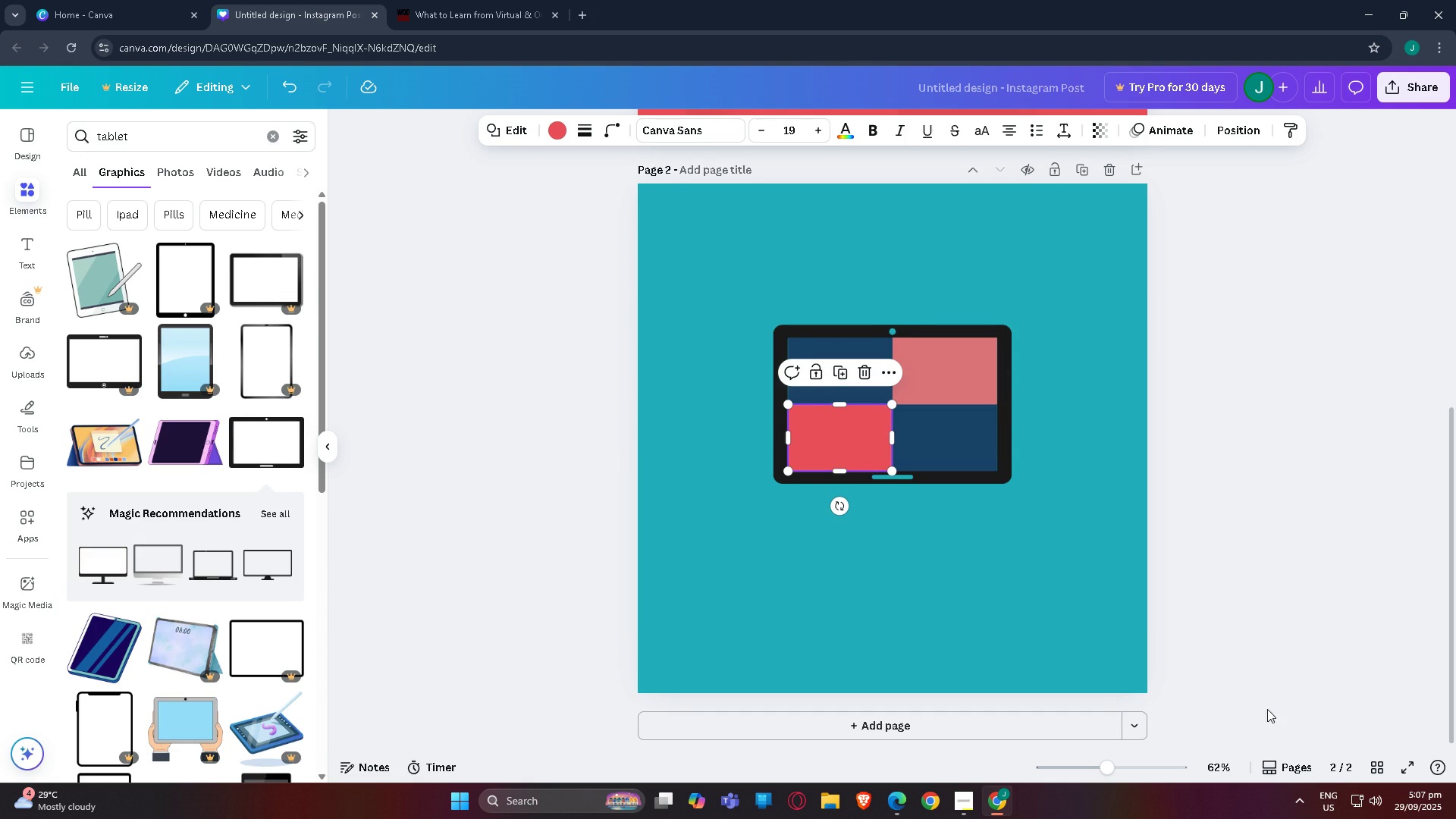 
left_click([1137, 767])
 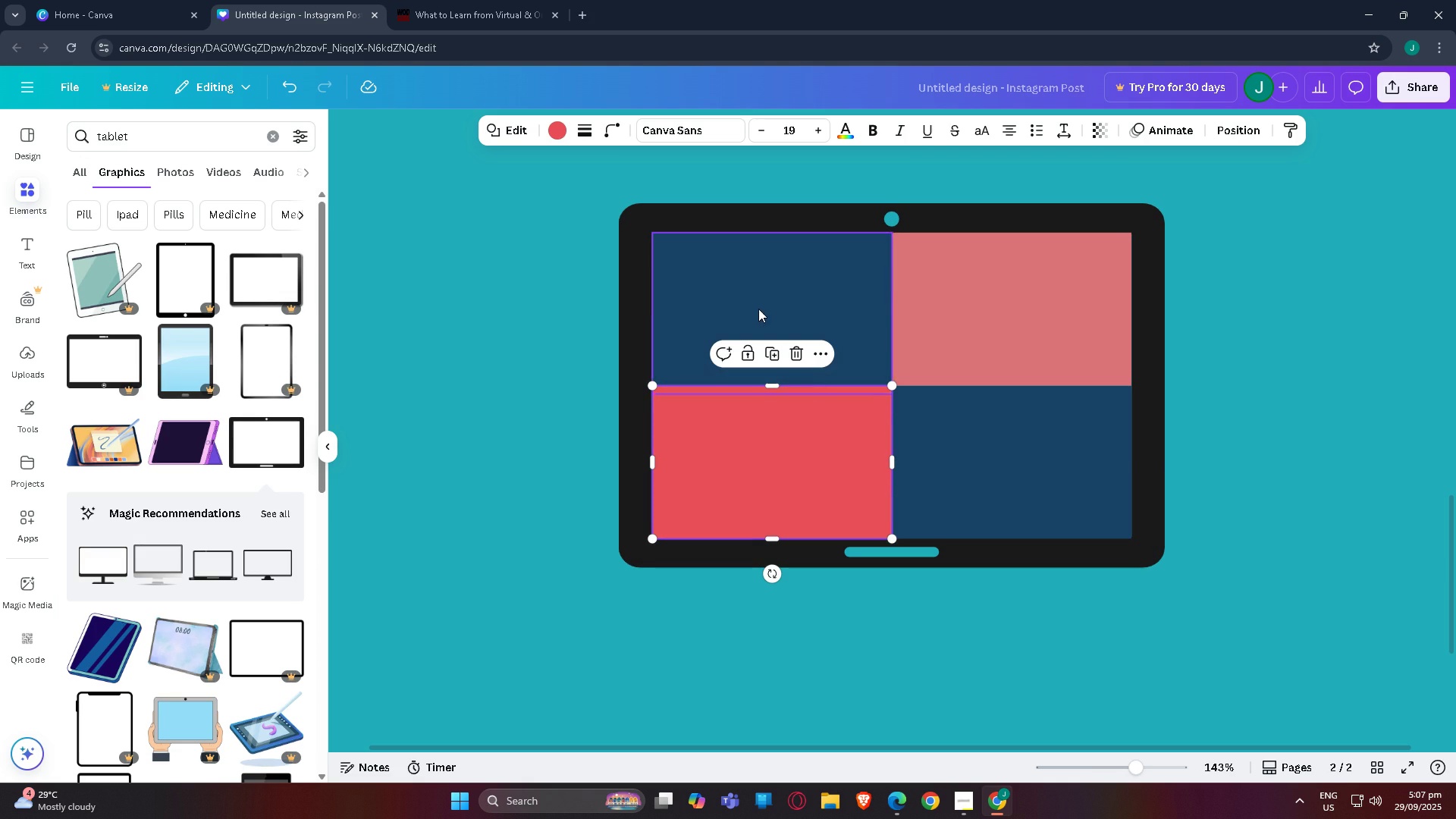 
left_click([760, 335])